 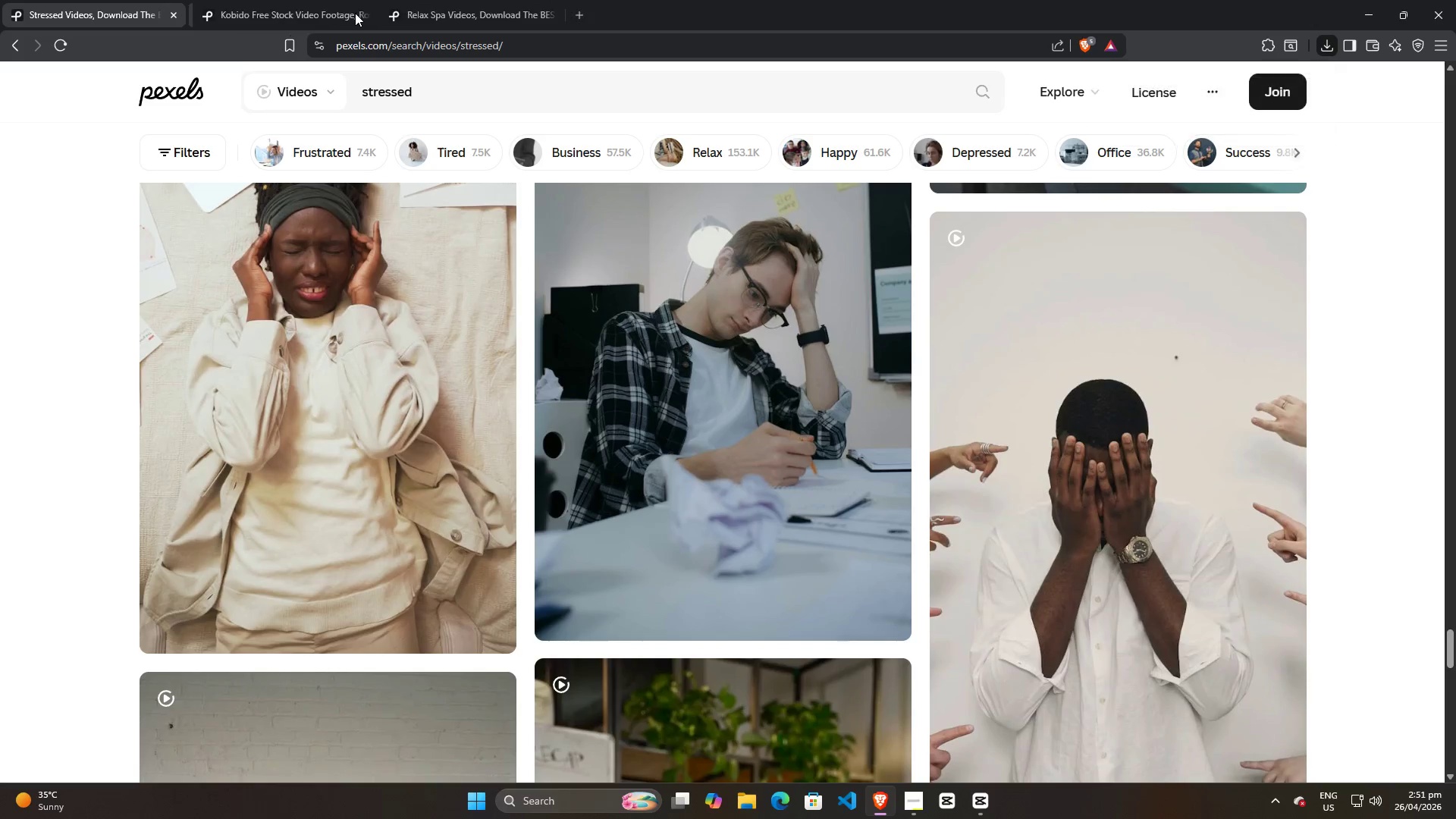 
left_click([355, 13])
 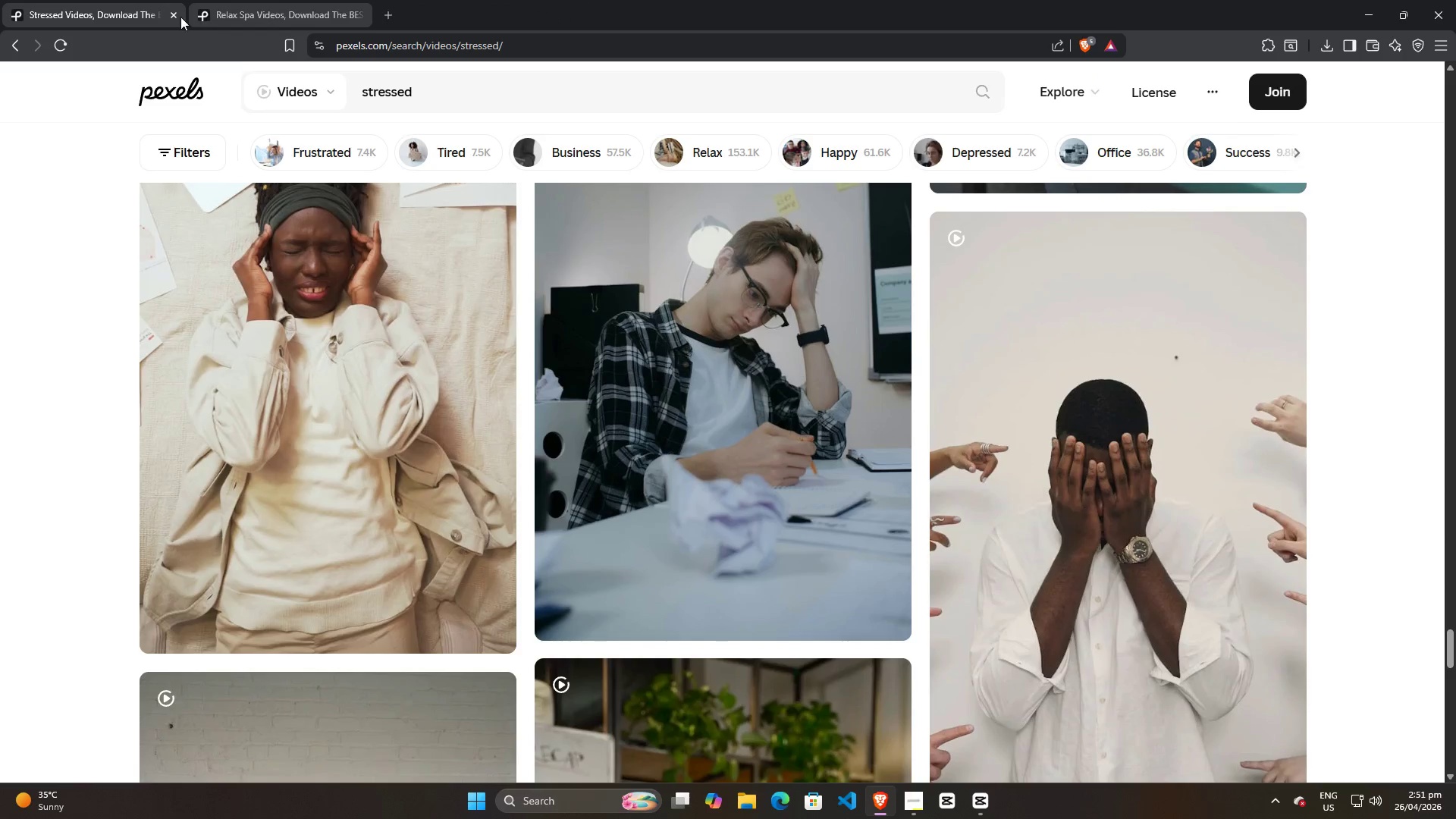 
left_click([174, 17])
 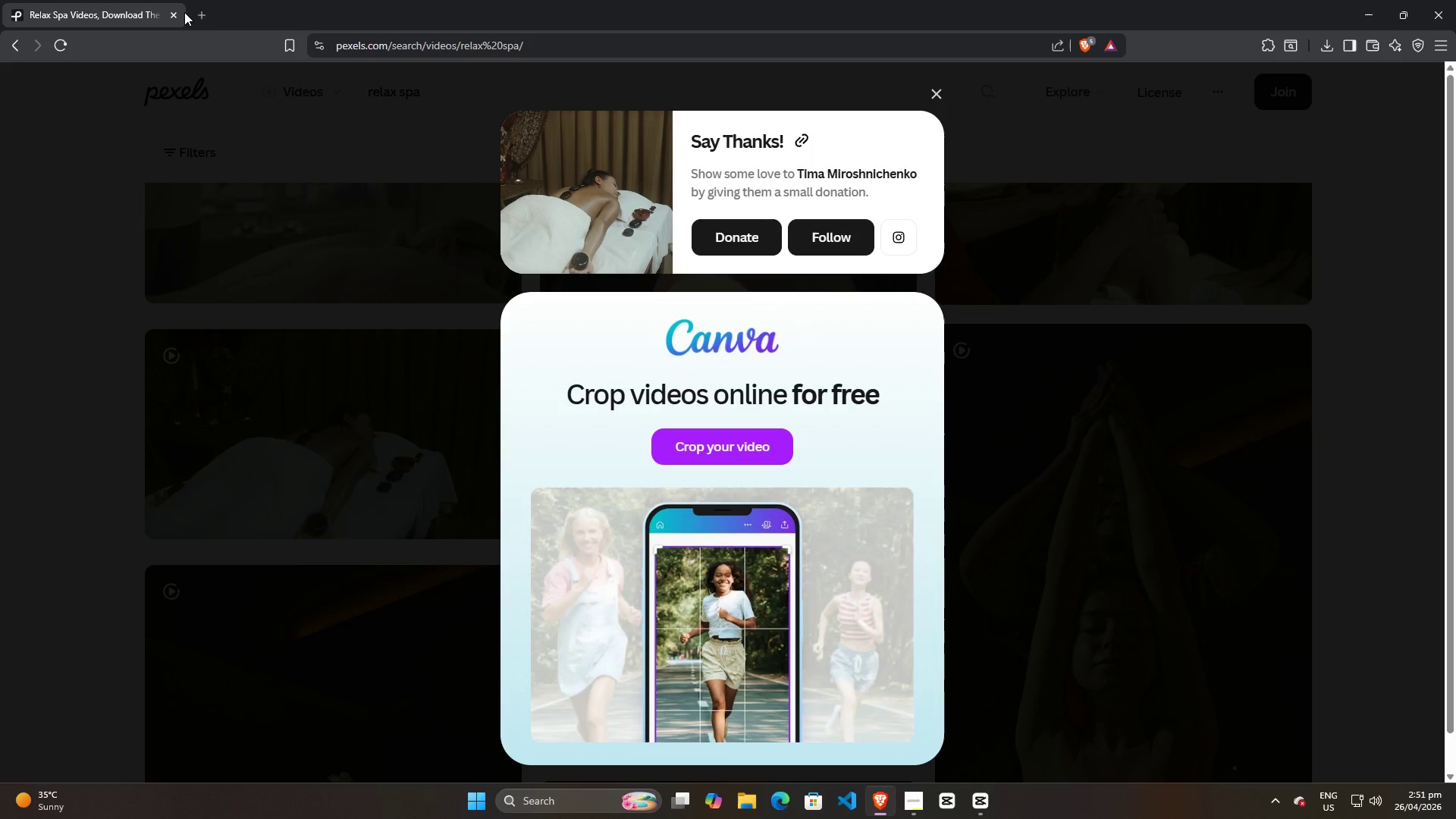 
left_click([194, 11])
 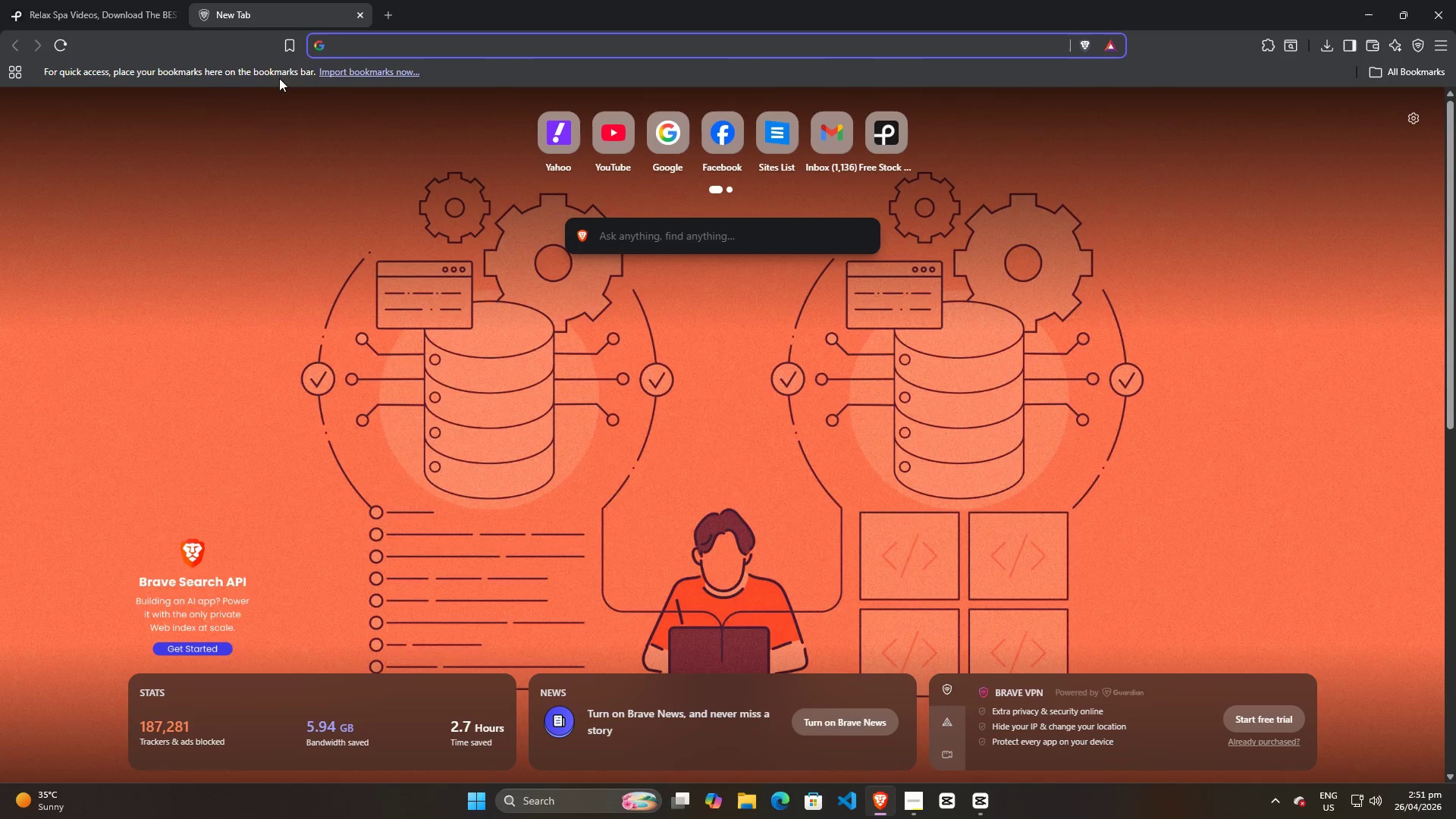 
type(pixa)
 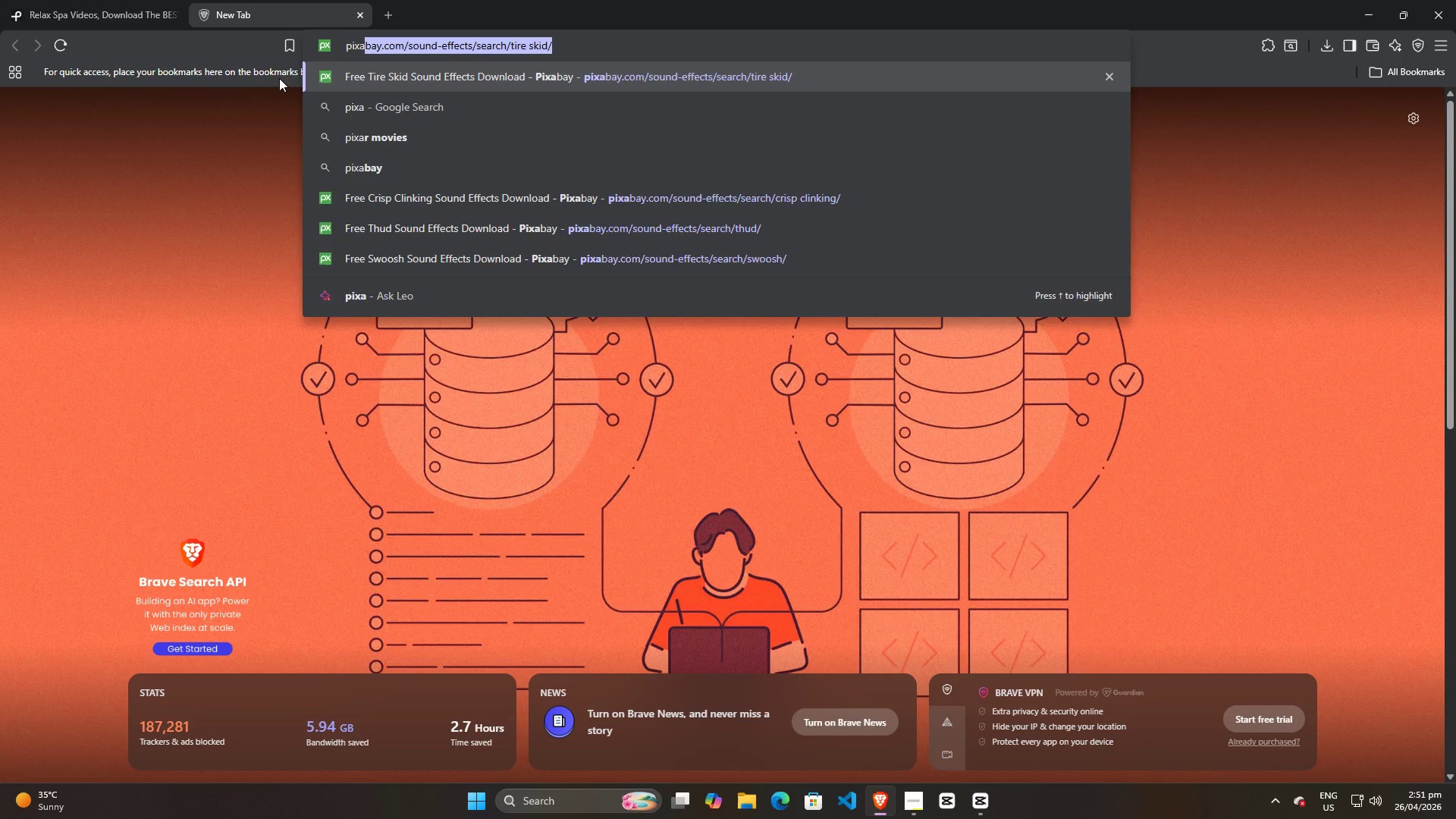 
key(Enter)
 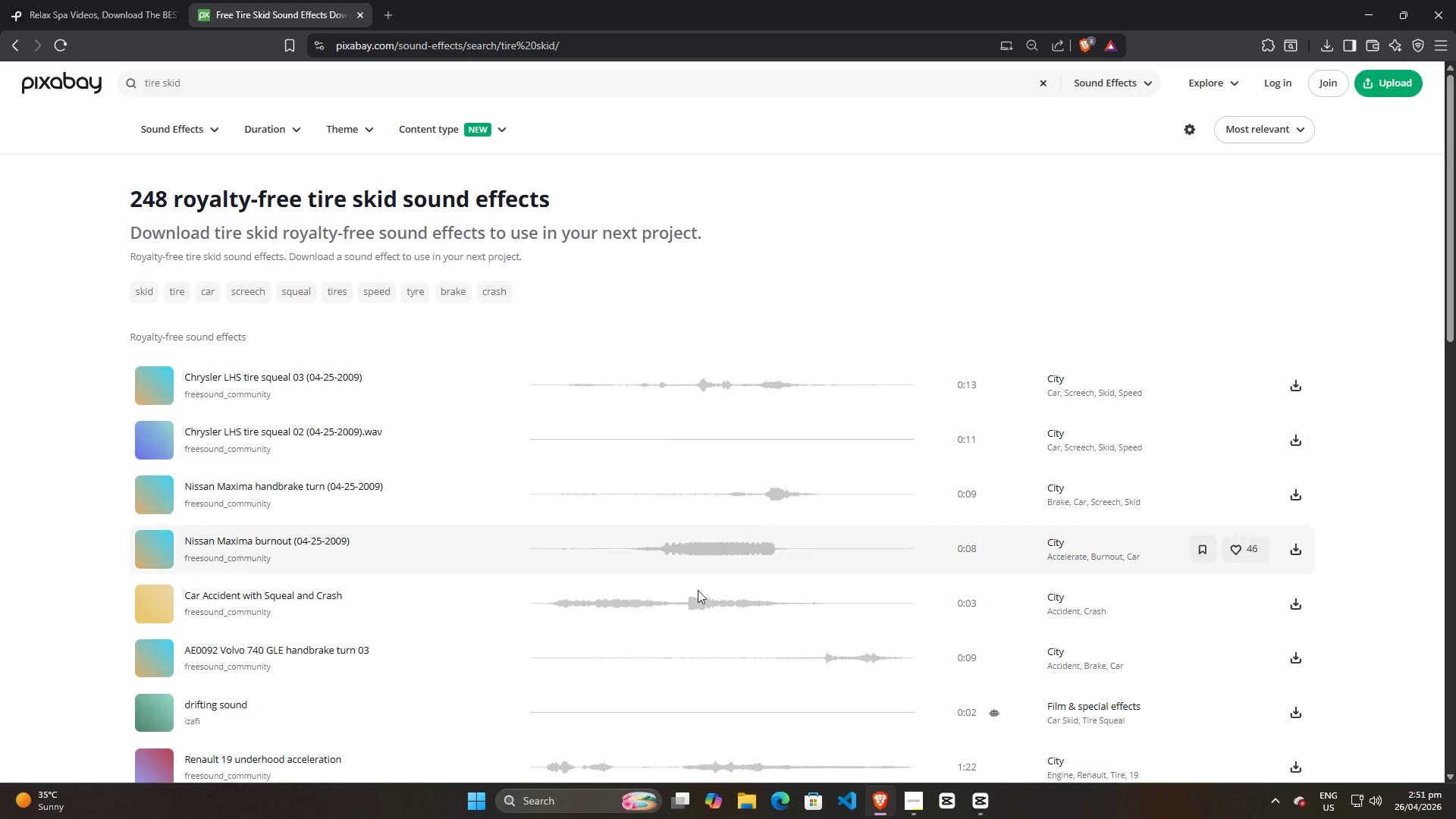 
left_click([908, 800])